 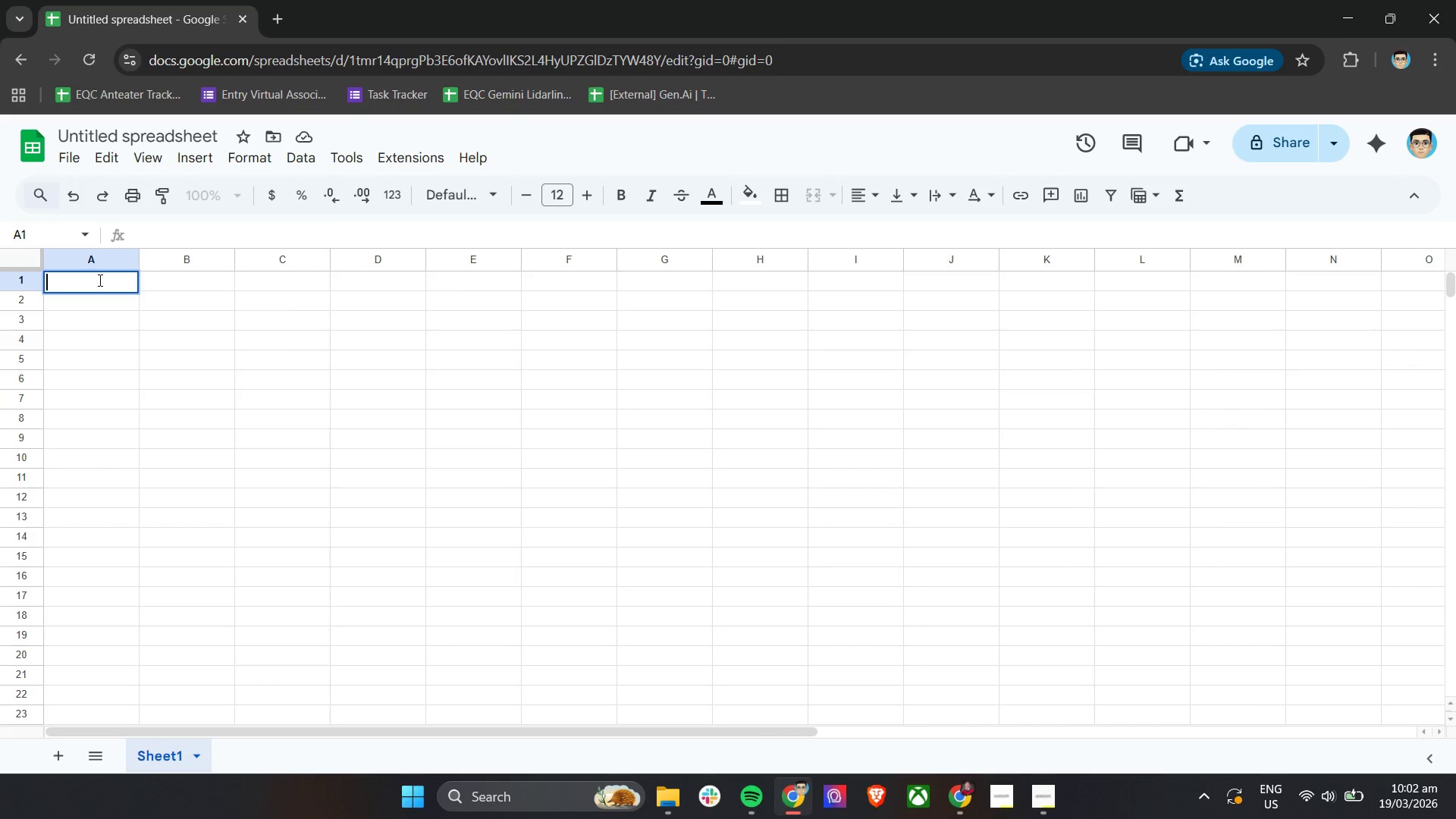 
type(Name)
key(Tab)
type(Email)
key(Tab)
type(O)
 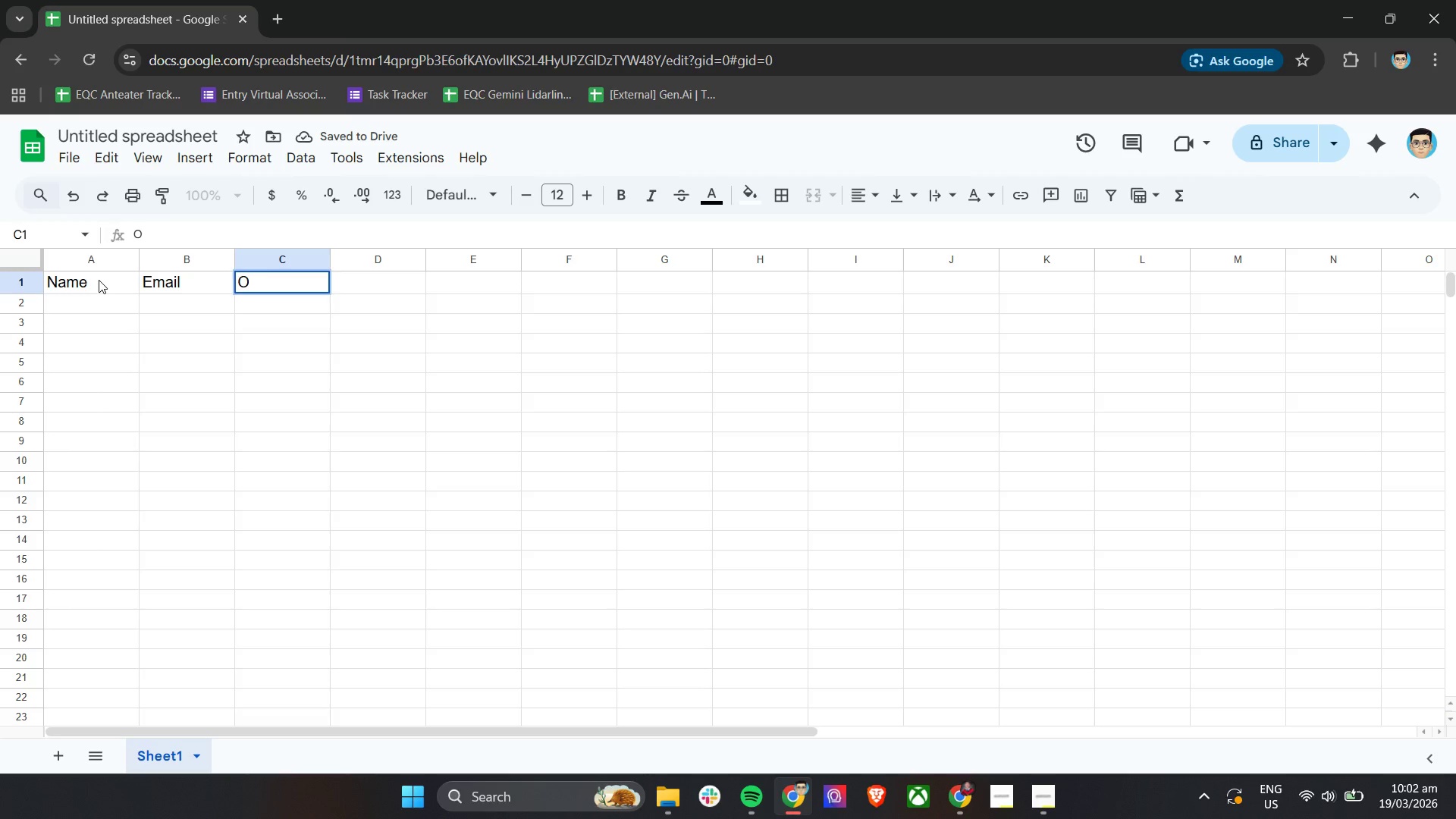 
wait(6.39)
 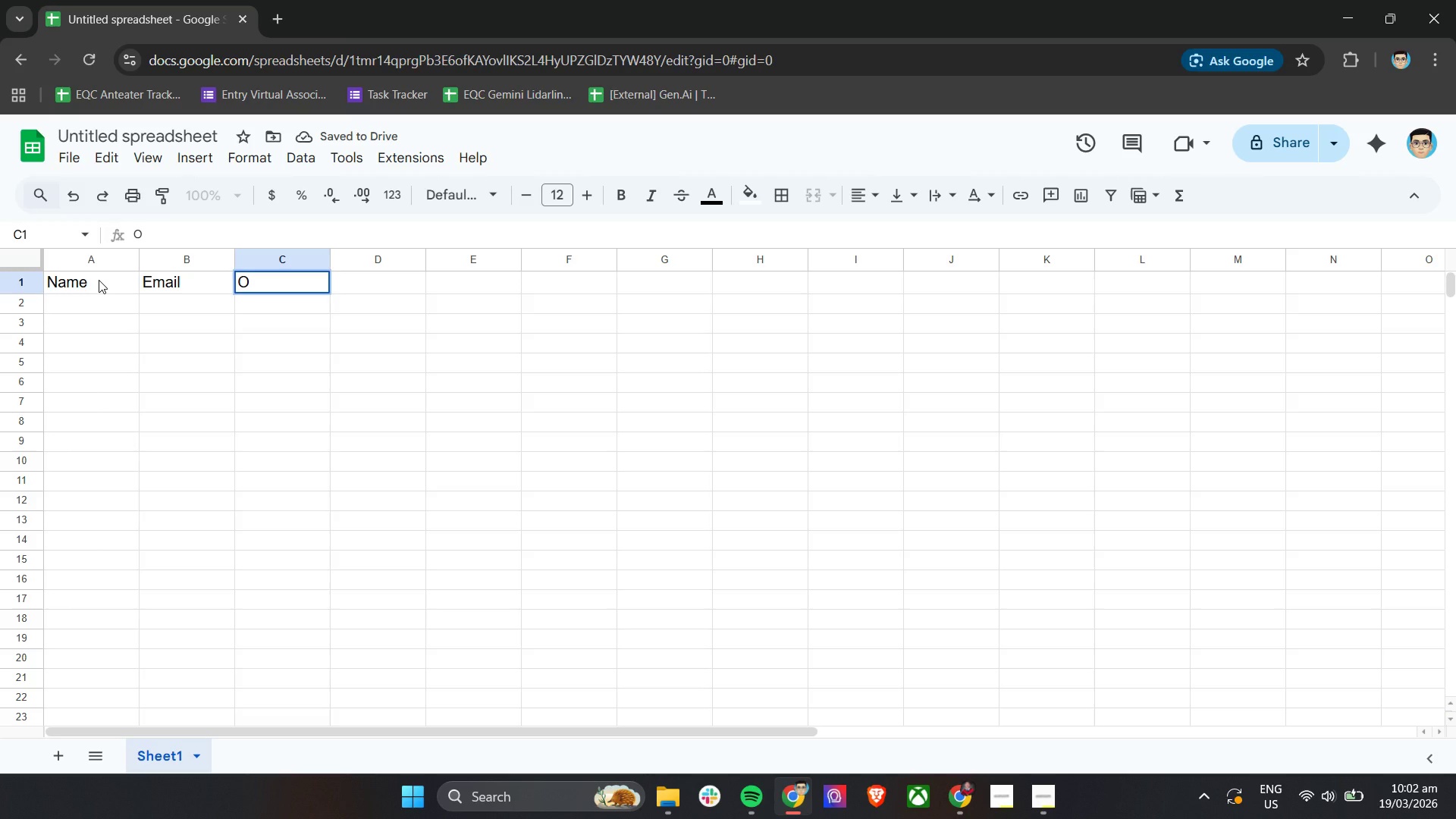 
type(riginal source)
 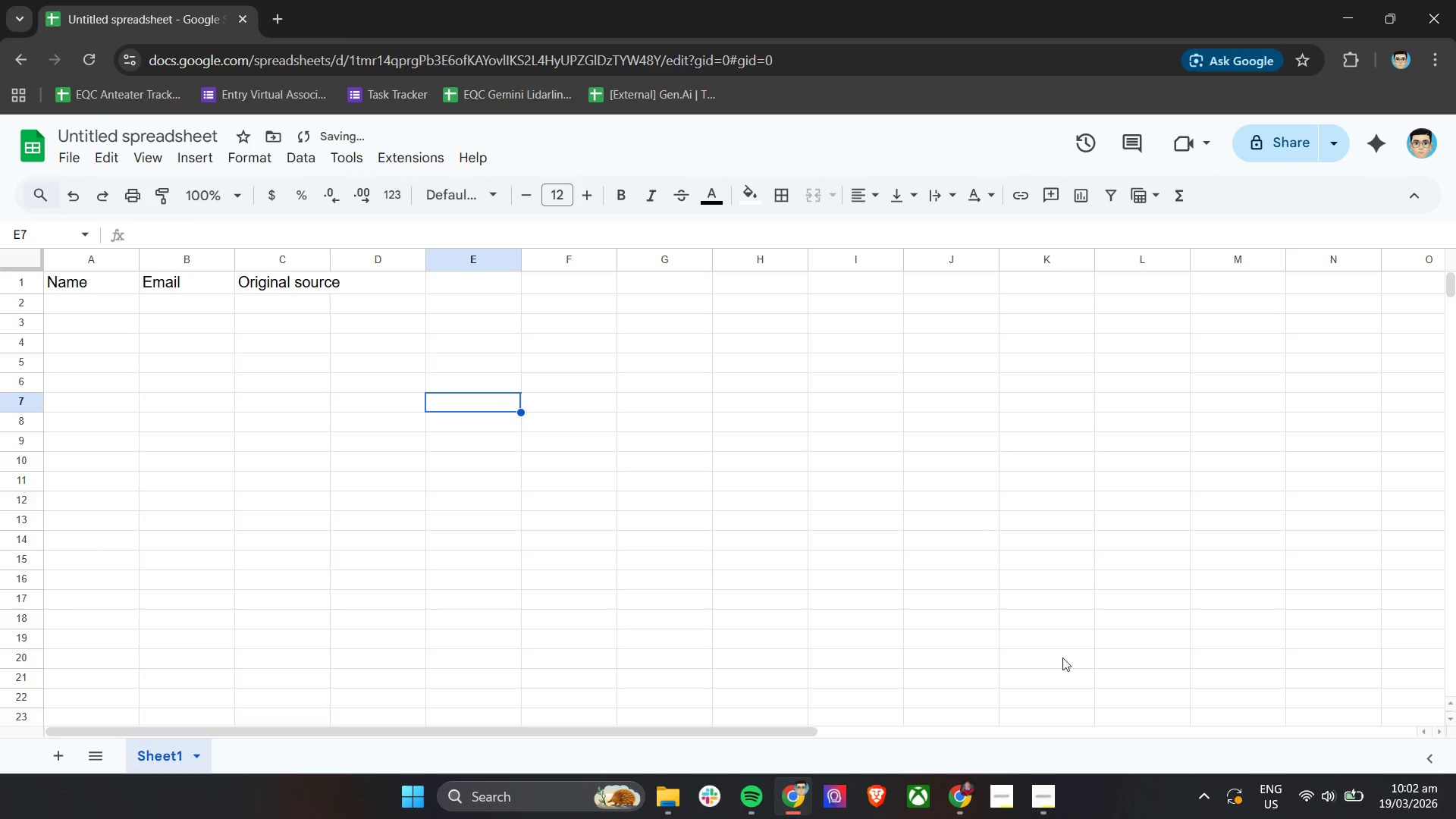 
left_click([1050, 796])